 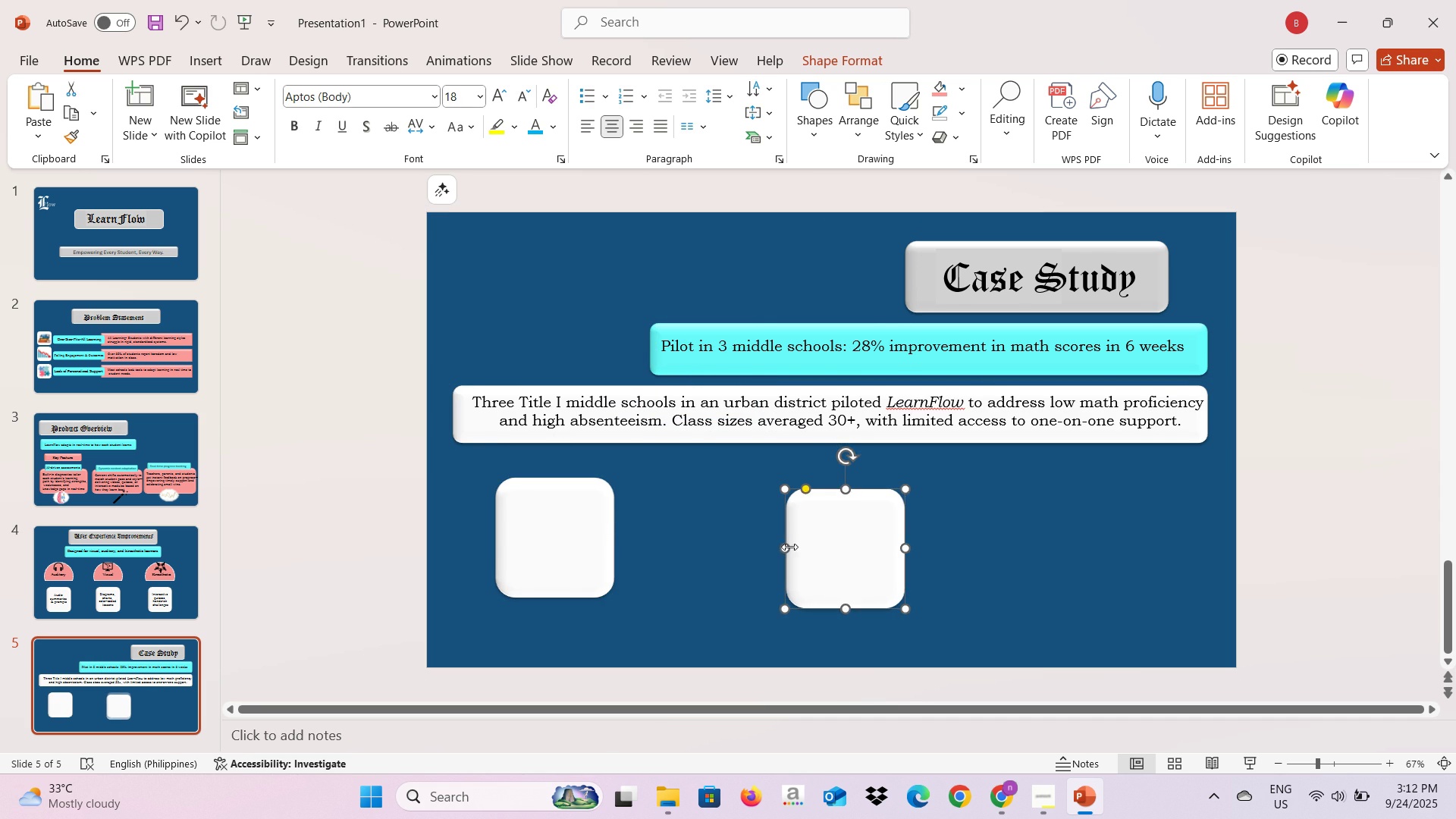 
key(Alt+Tab)
 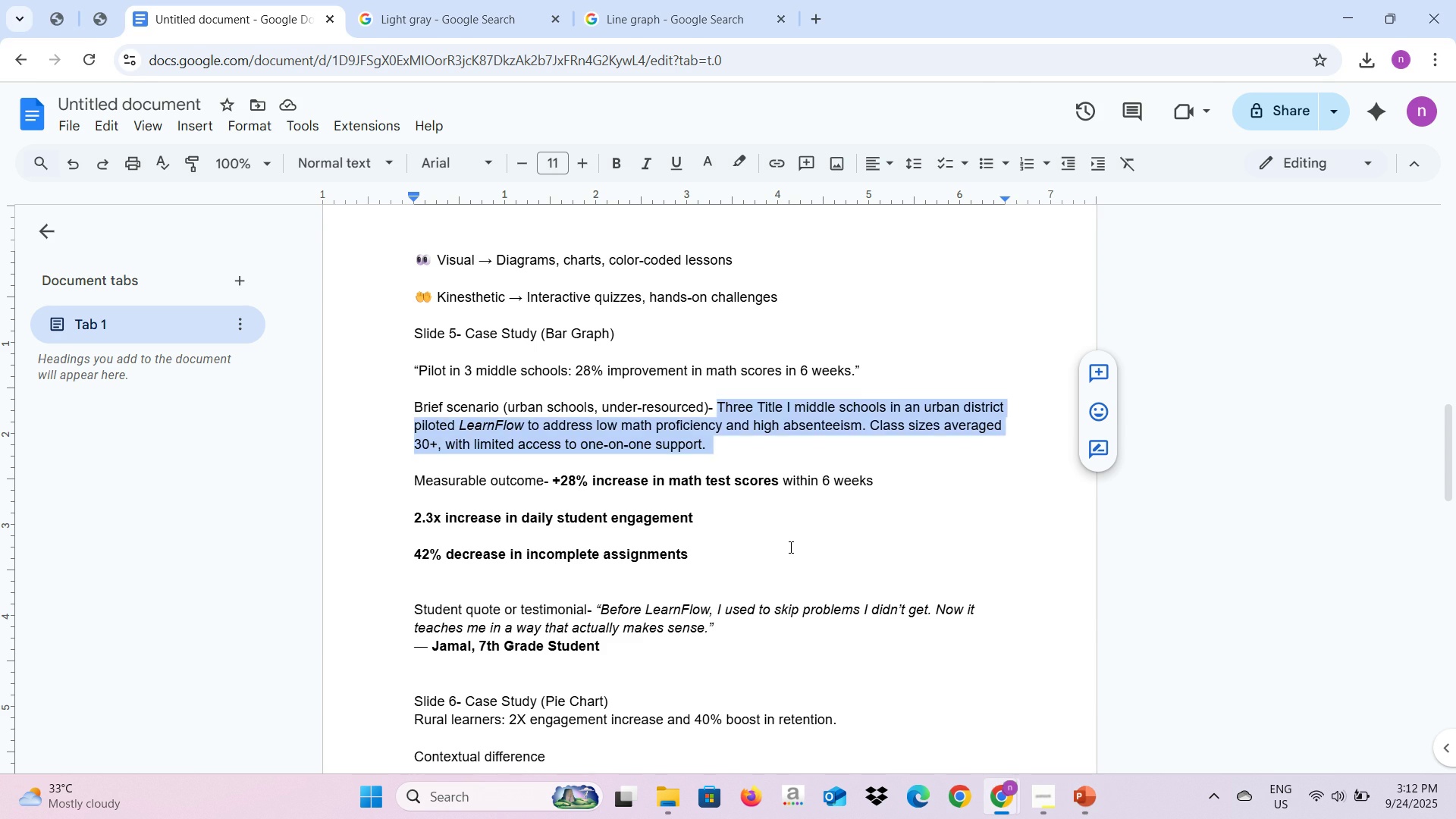 
key(Alt+AltLeft)
 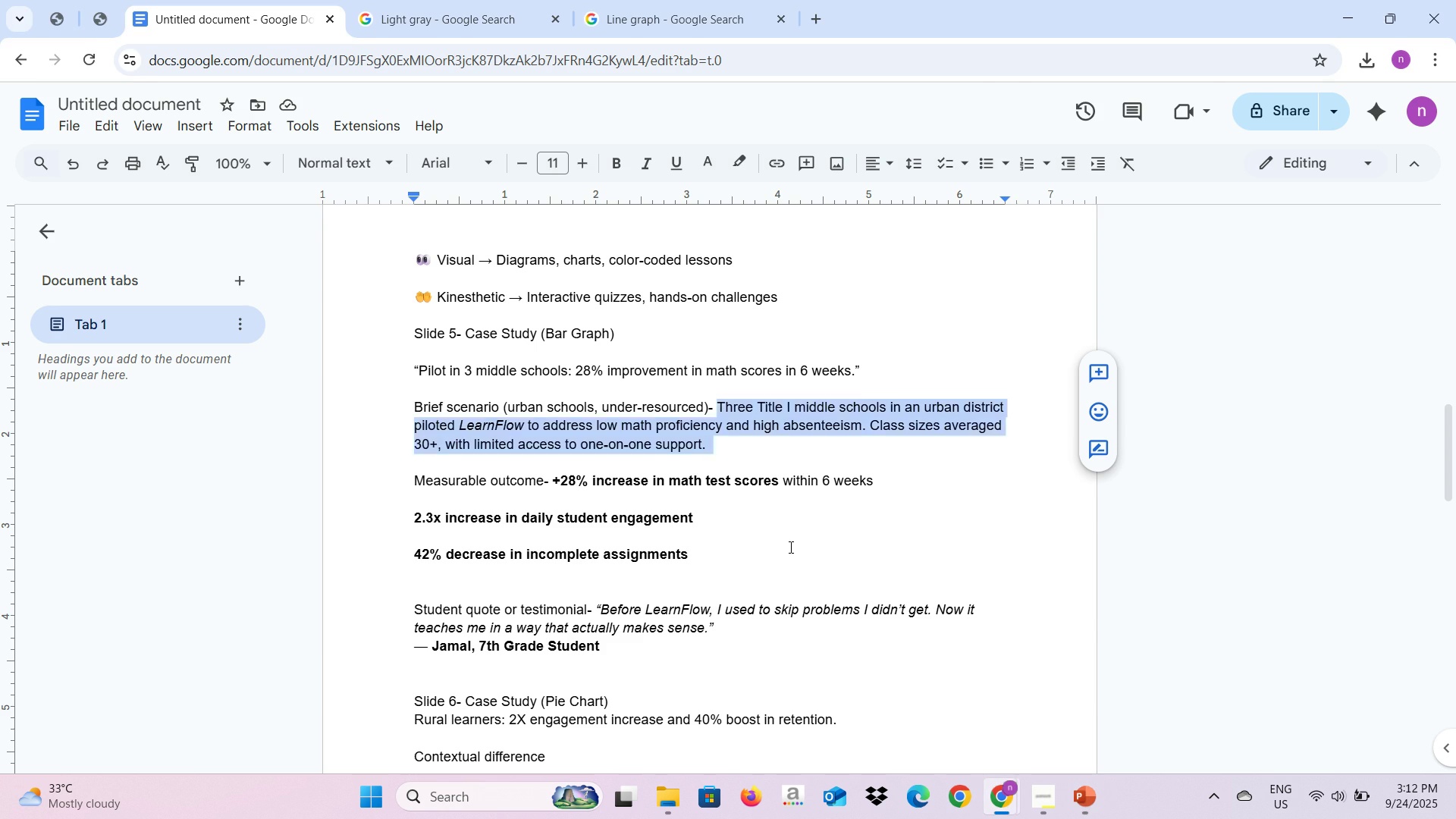 
key(Alt+Tab)
 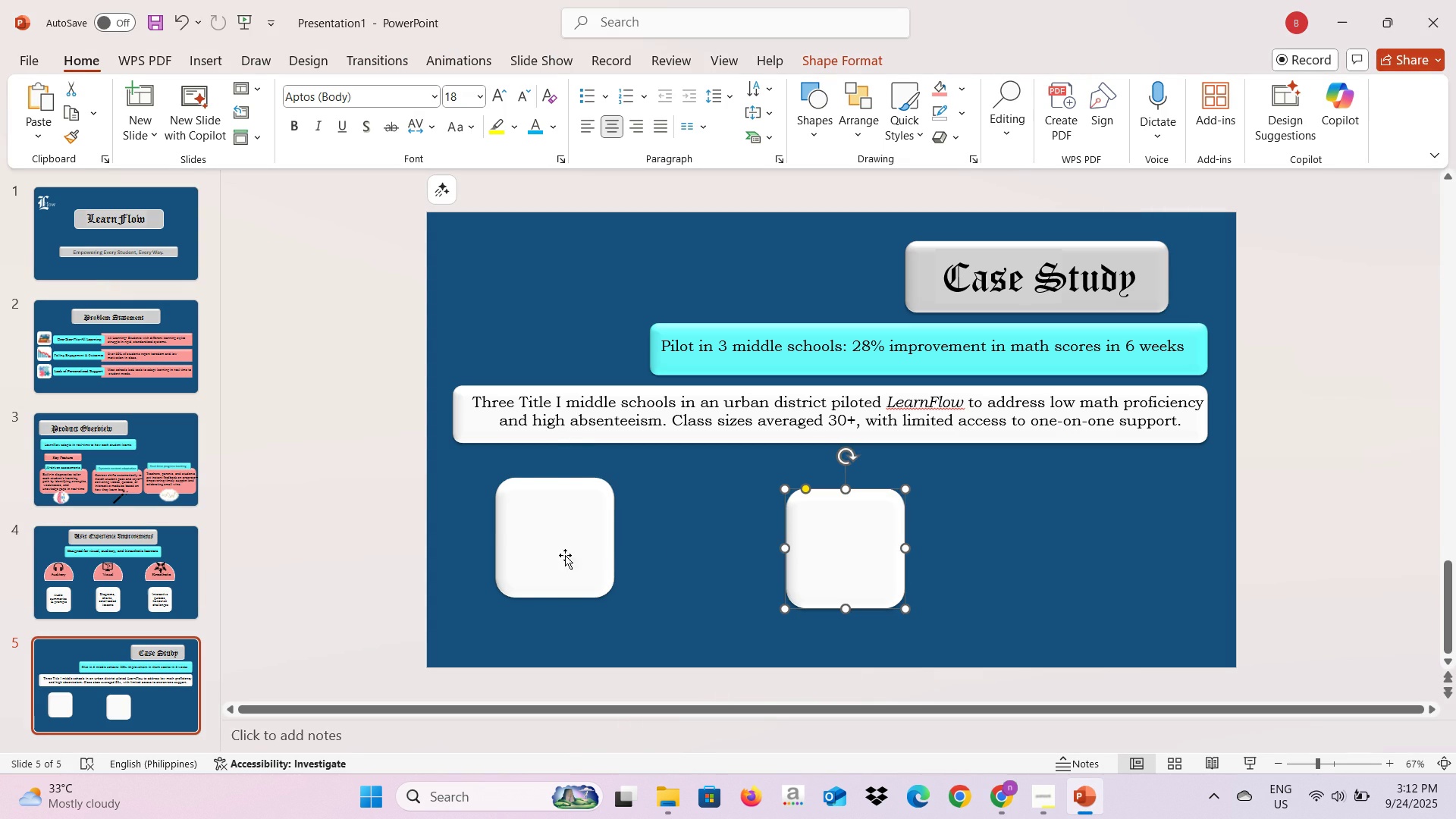 
left_click([565, 555])